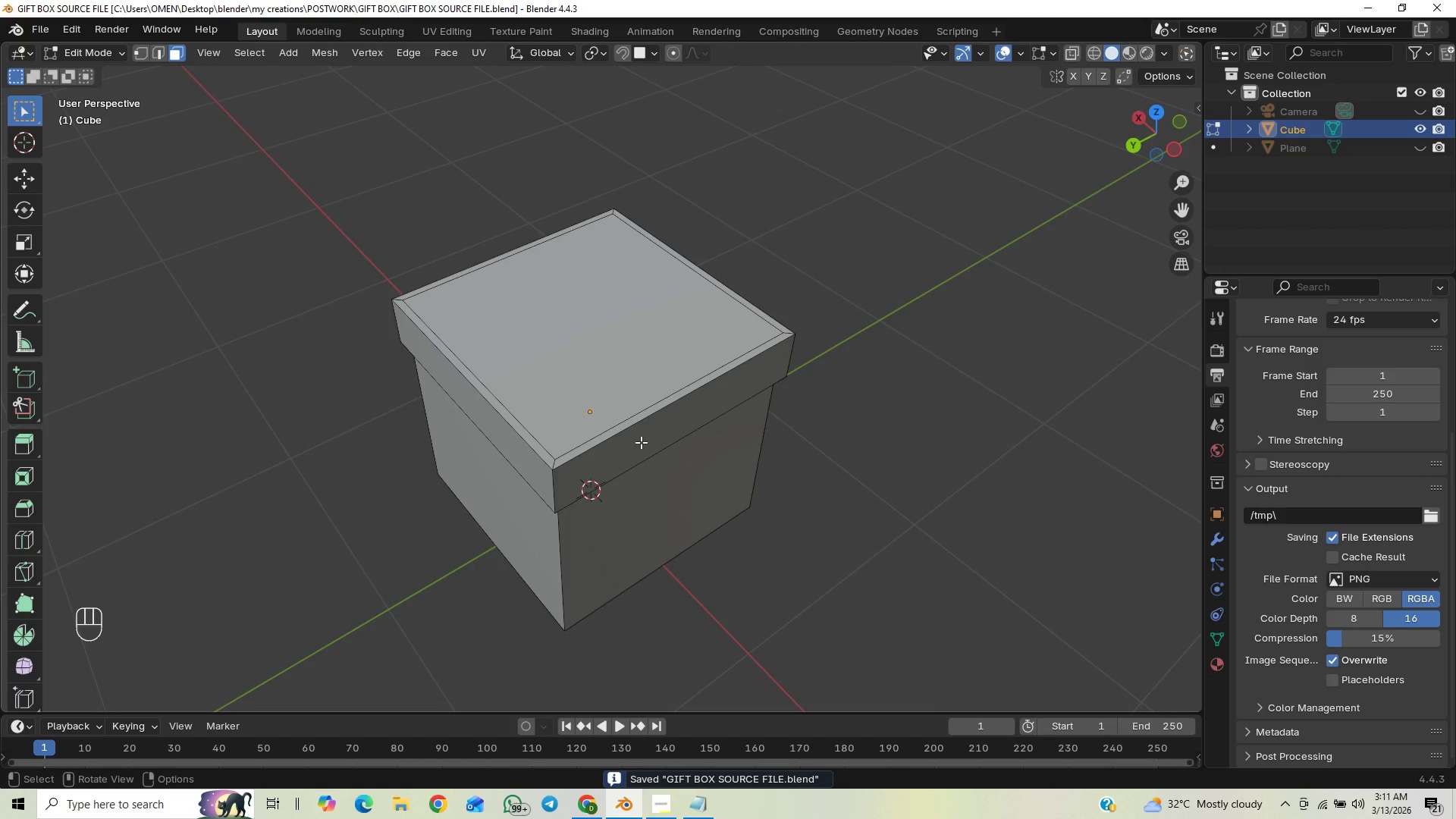 
scroll: coordinate [649, 422], scroll_direction: up, amount: 1.0
 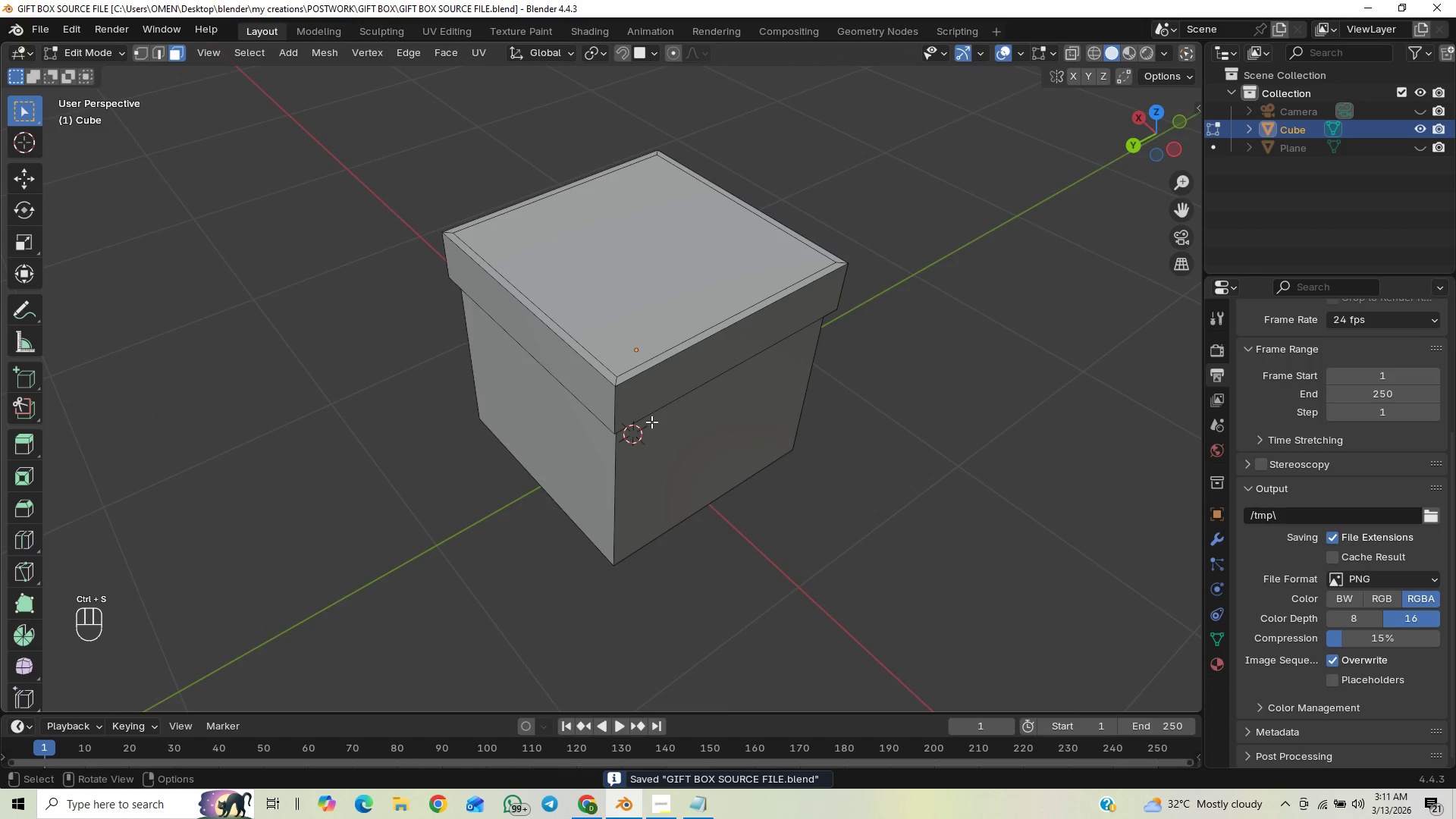 
wait(13.49)
 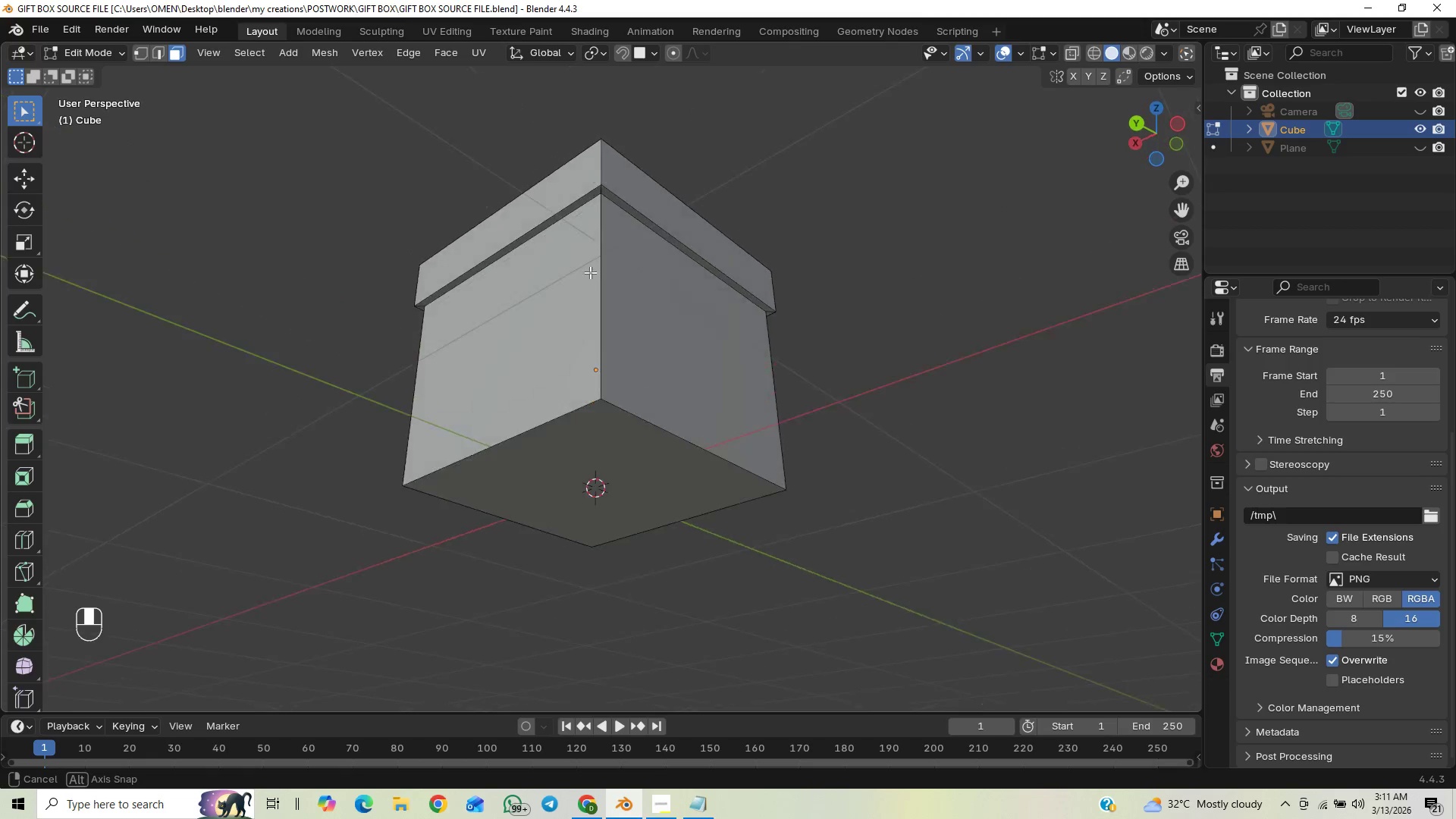 
key(Tab)
 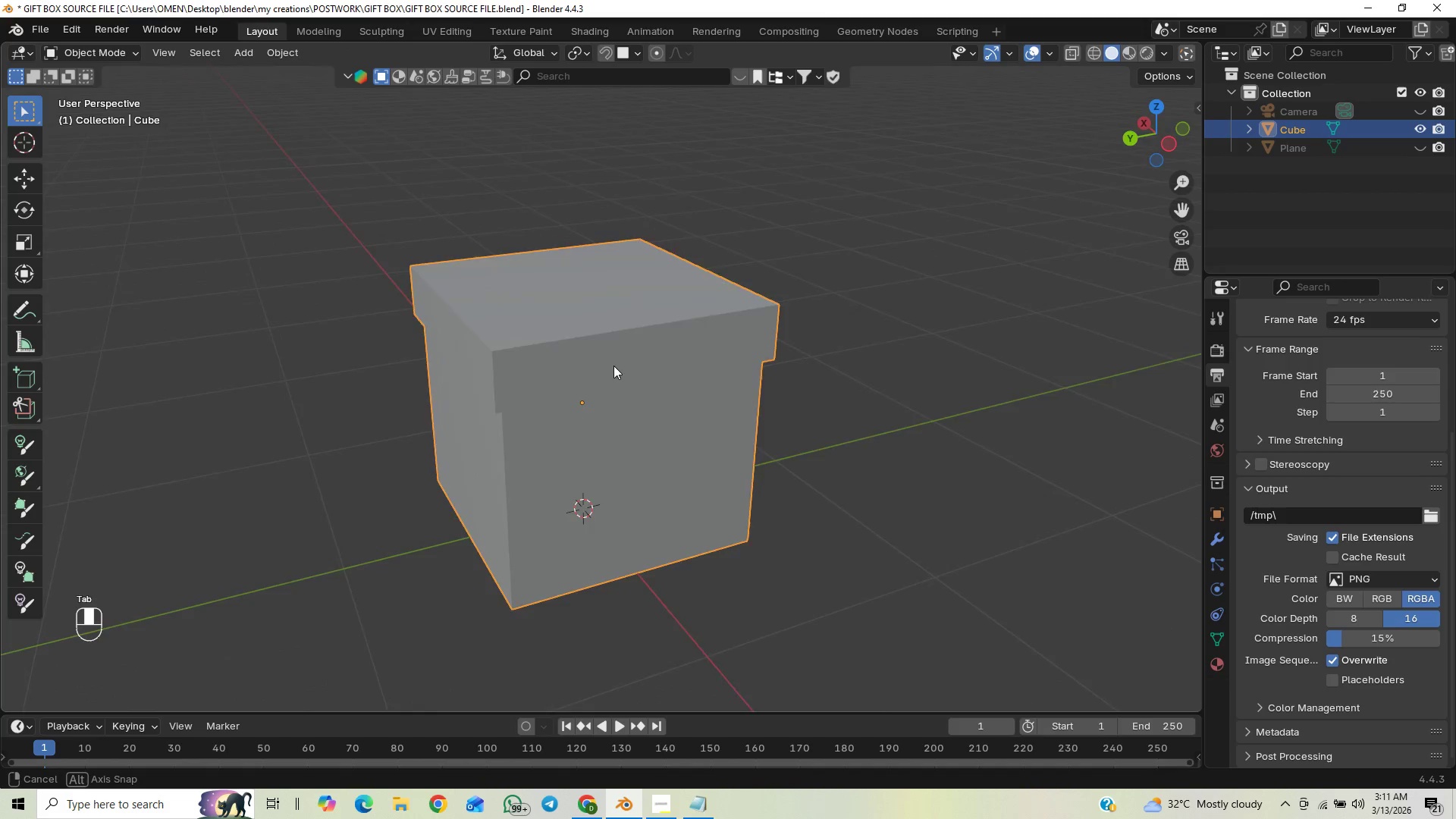 
key(Tab)
 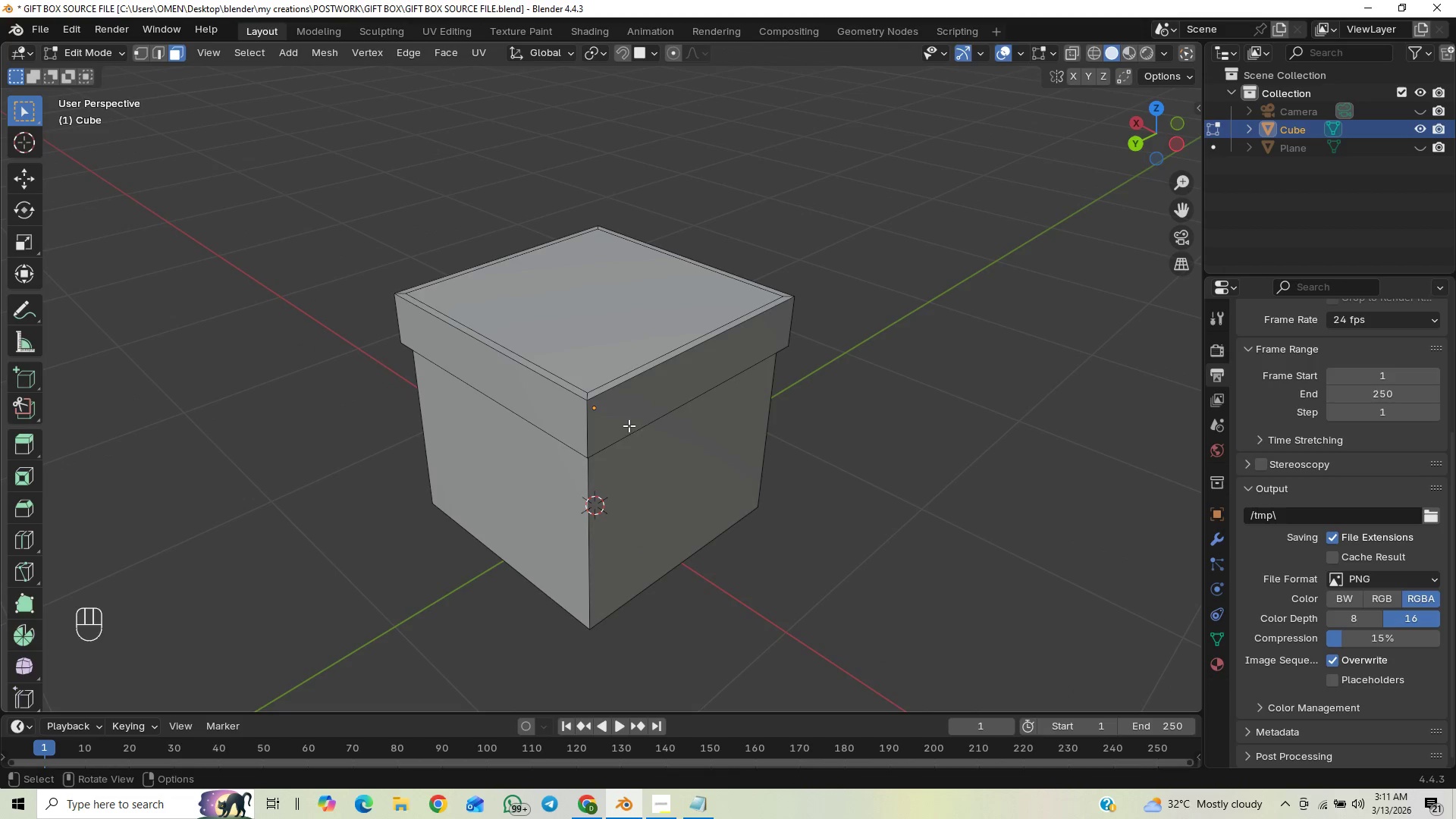 
wait(5.78)
 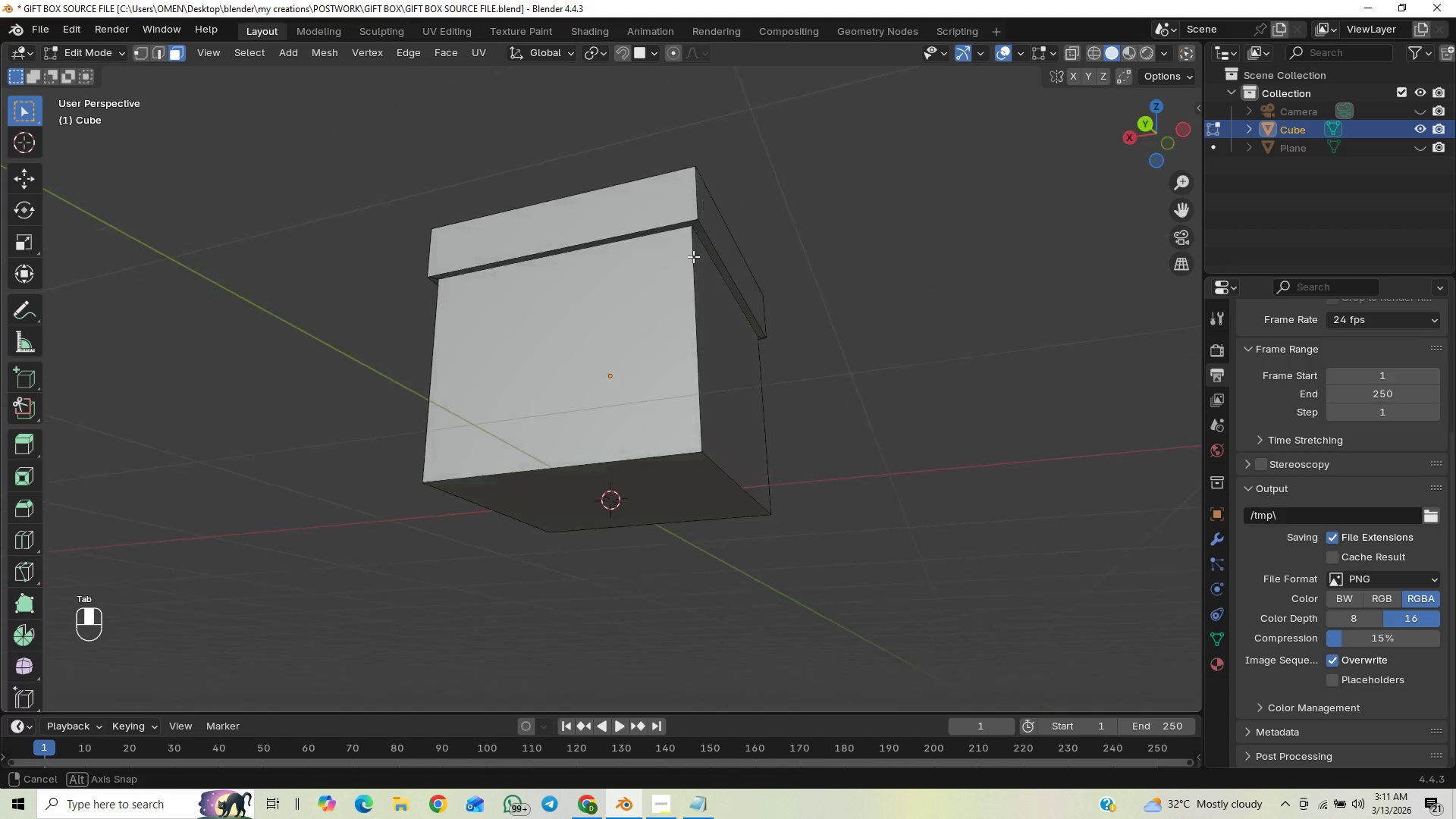 
scroll: coordinate [618, 494], scroll_direction: down, amount: 1.0
 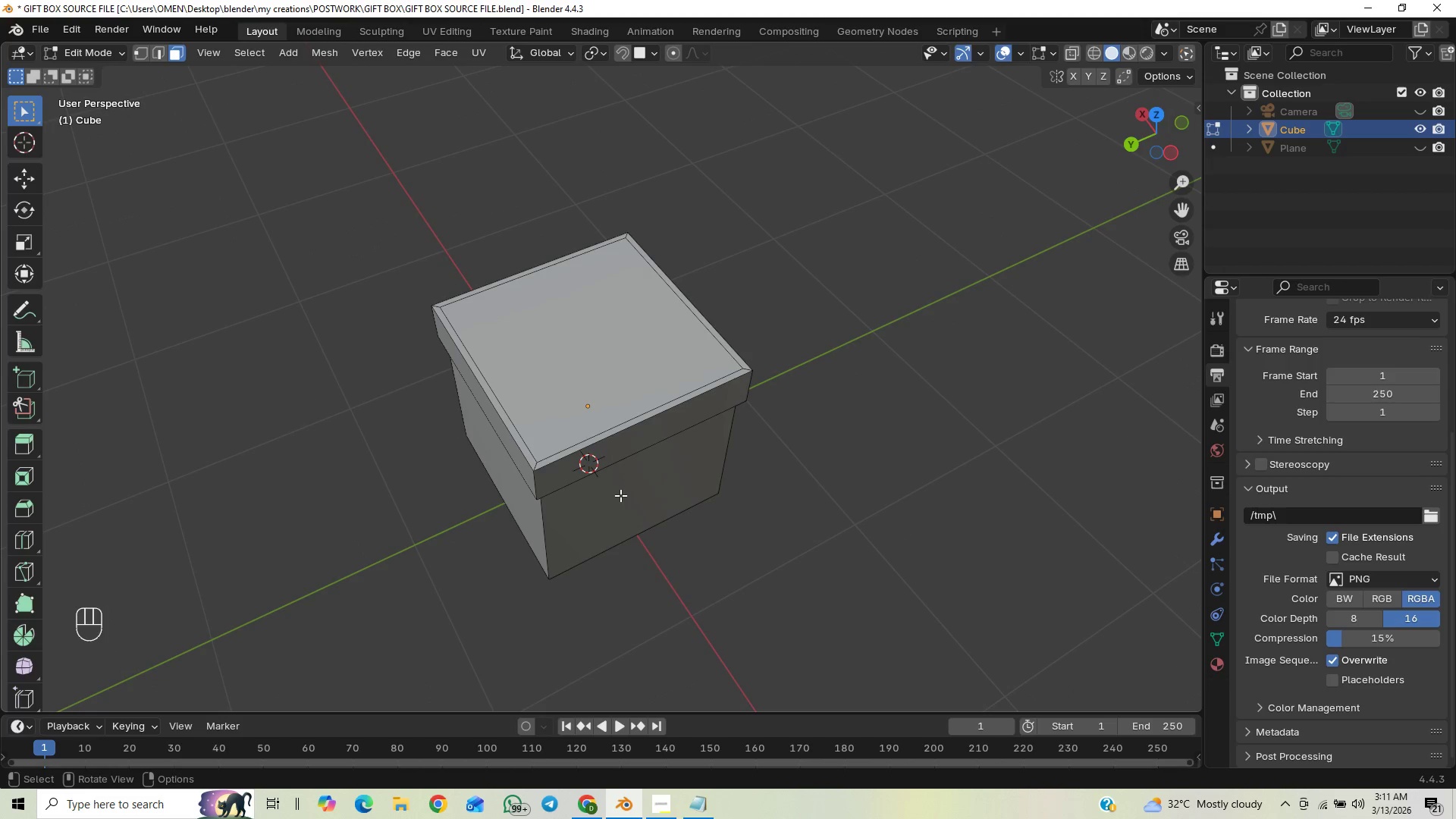 
key(Control+S)
 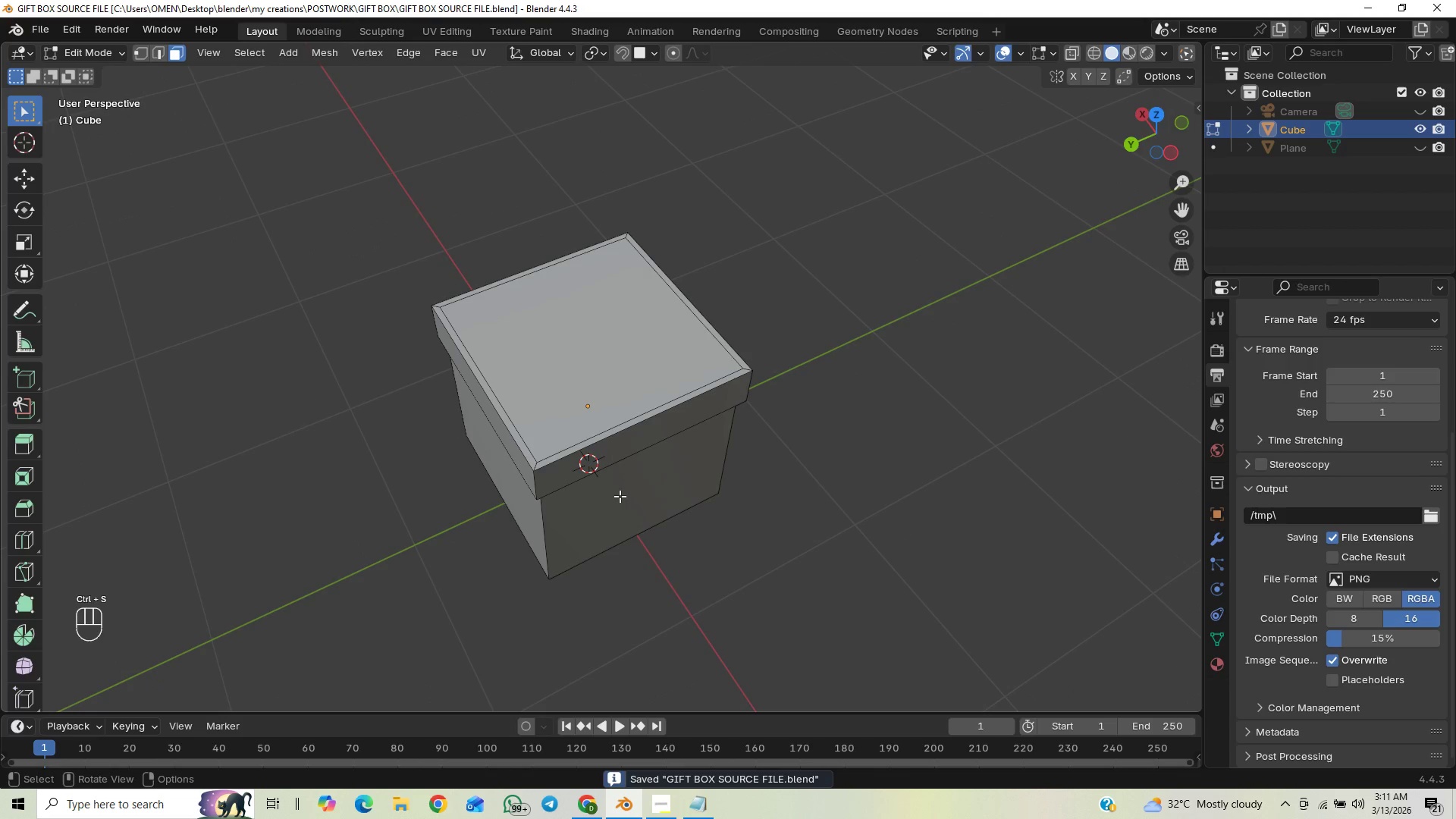 
key(Control+ControlLeft)
 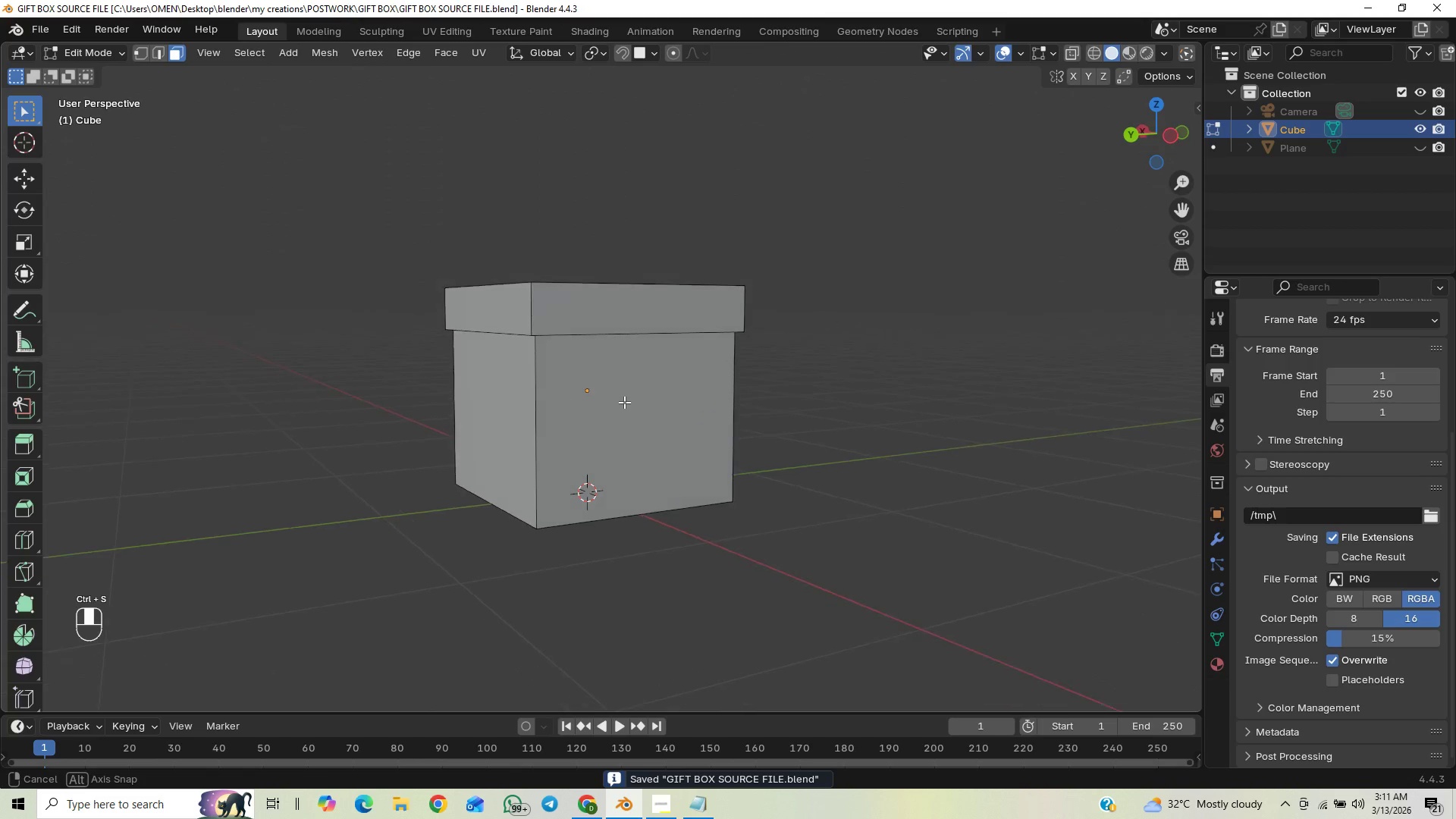 
key(Control+R)
 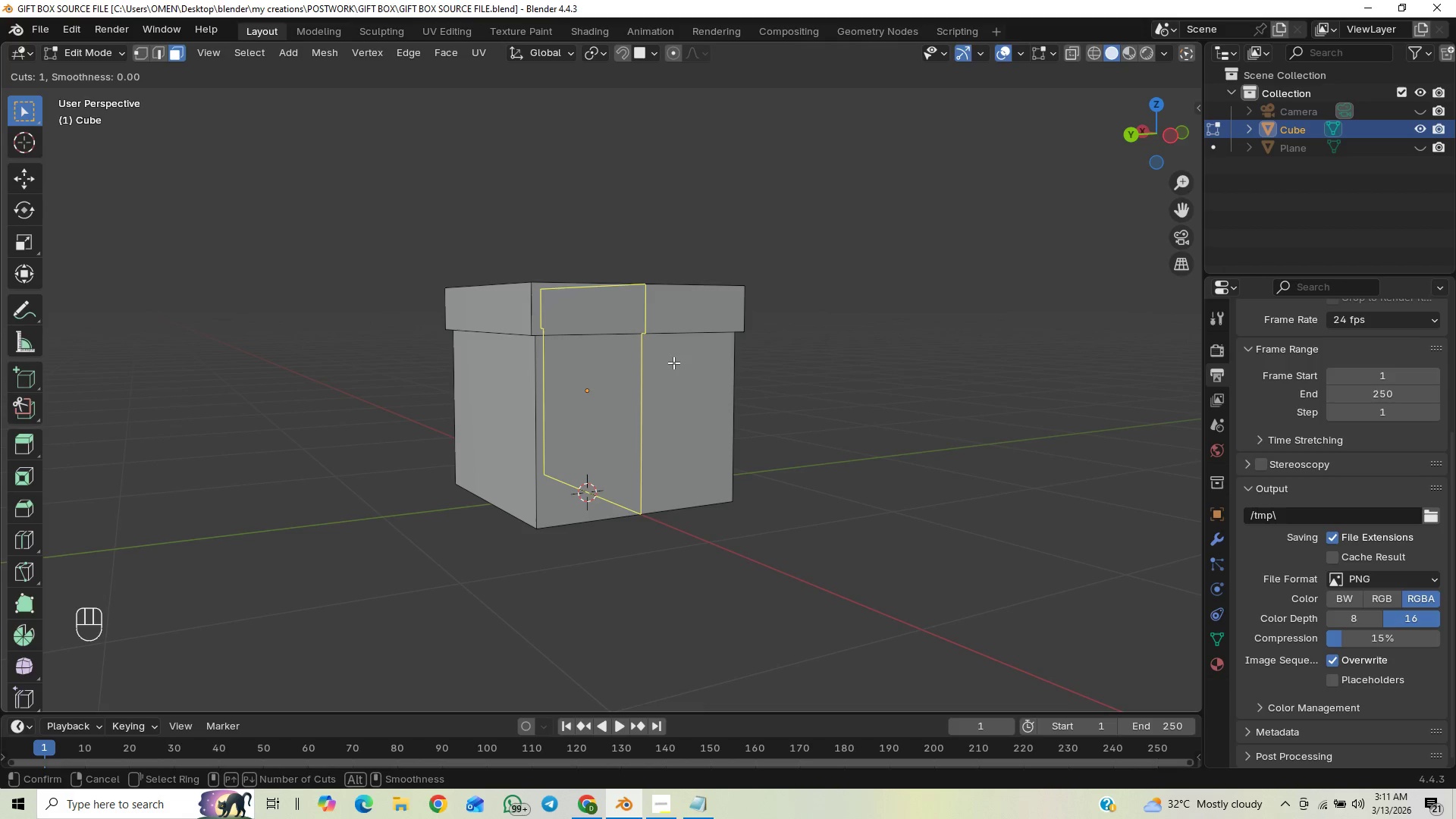 
wait(6.41)
 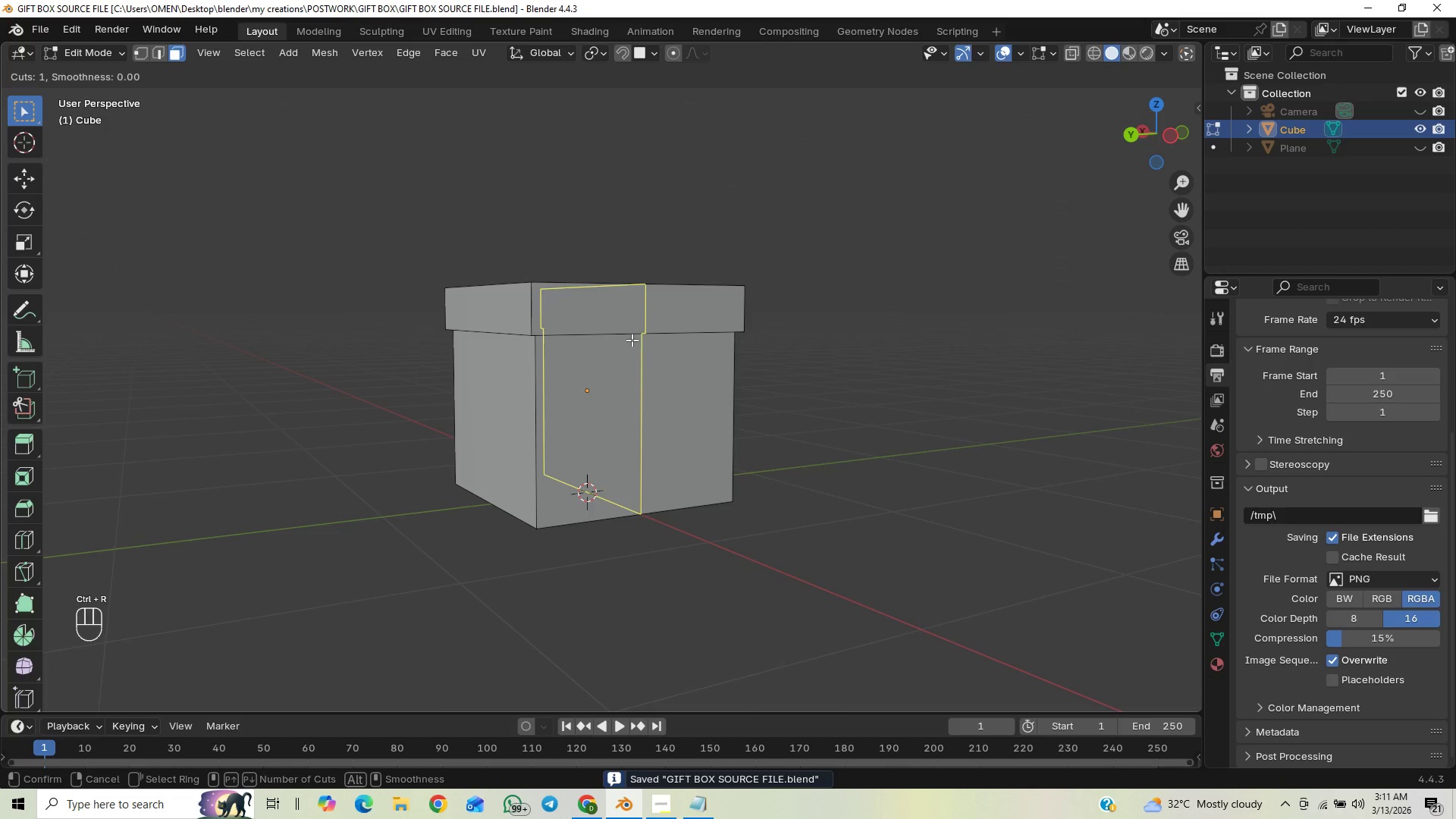 
left_click([669, 355])
 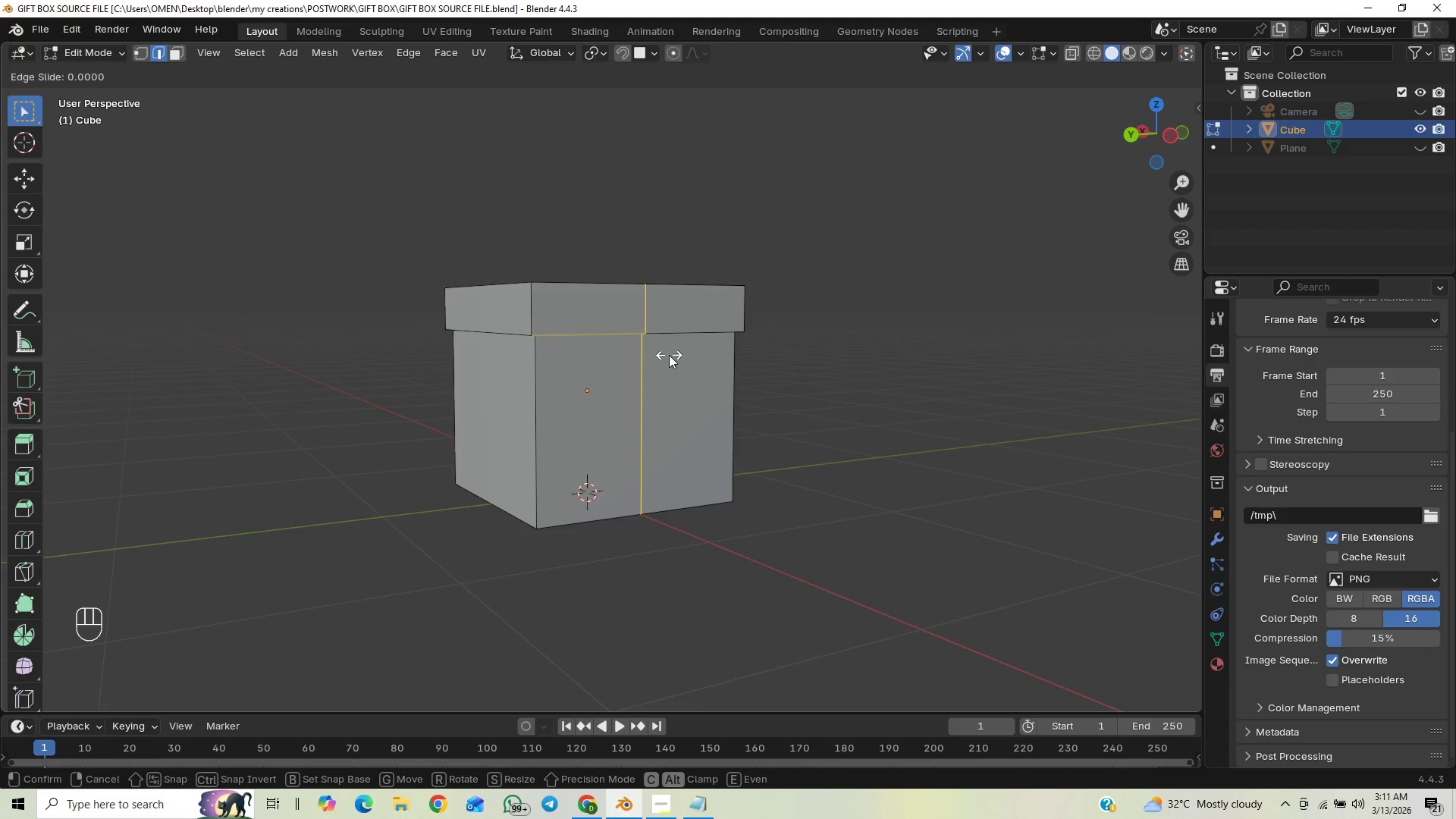 
right_click([669, 355])
 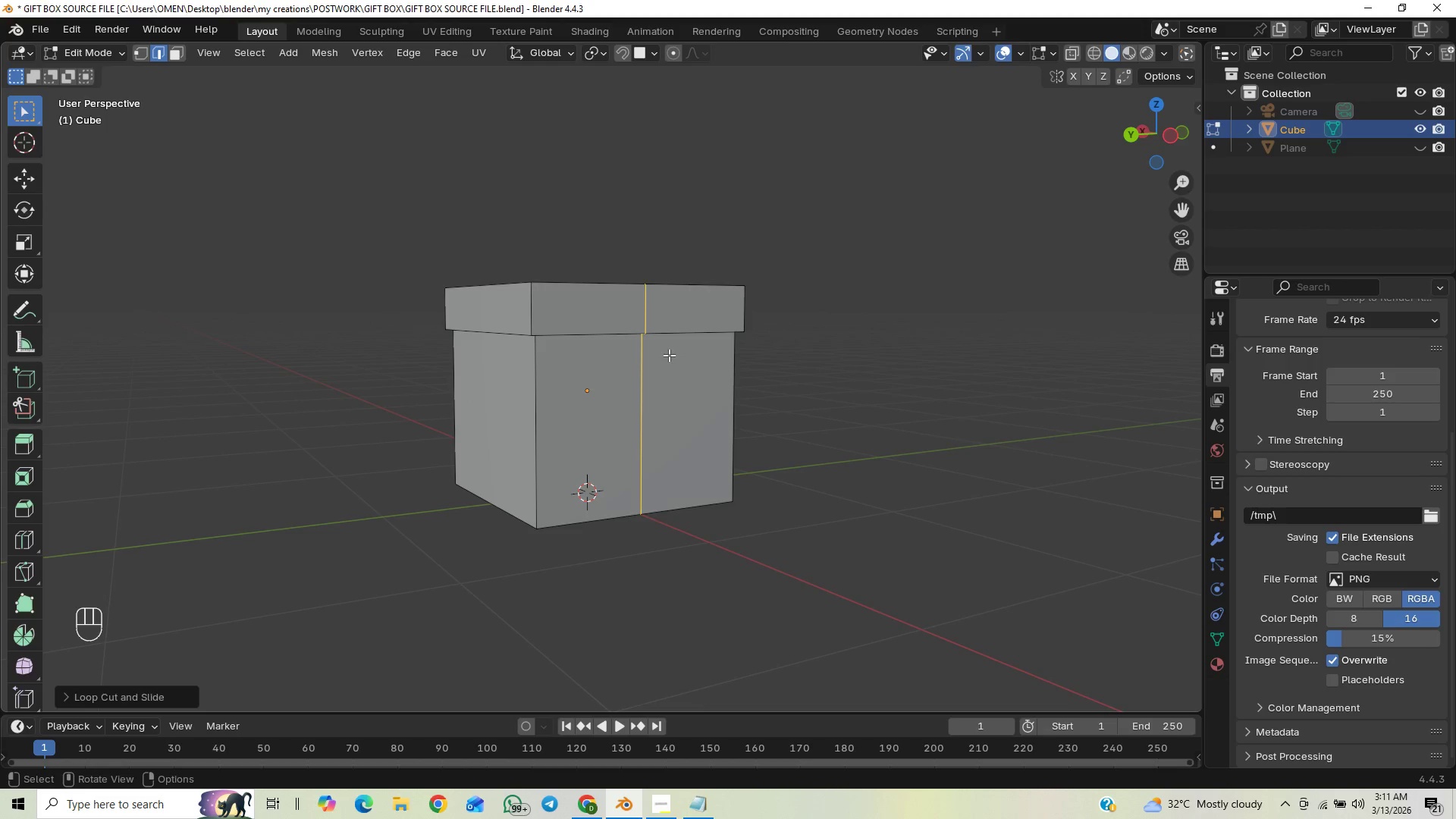 
scroll: coordinate [663, 353], scroll_direction: down, amount: 1.0
 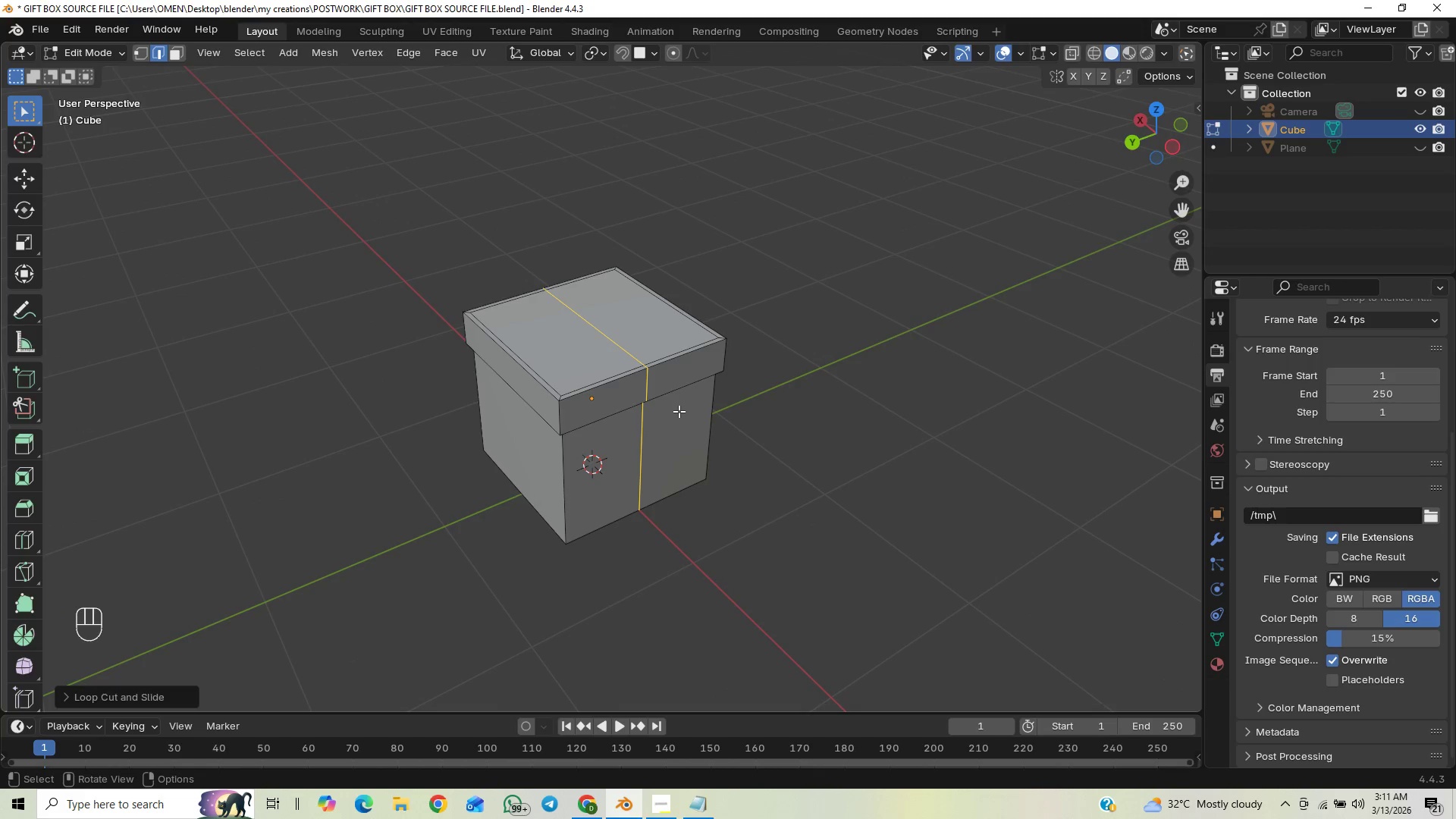 
hold_key(key=ControlLeft, duration=1.5)
 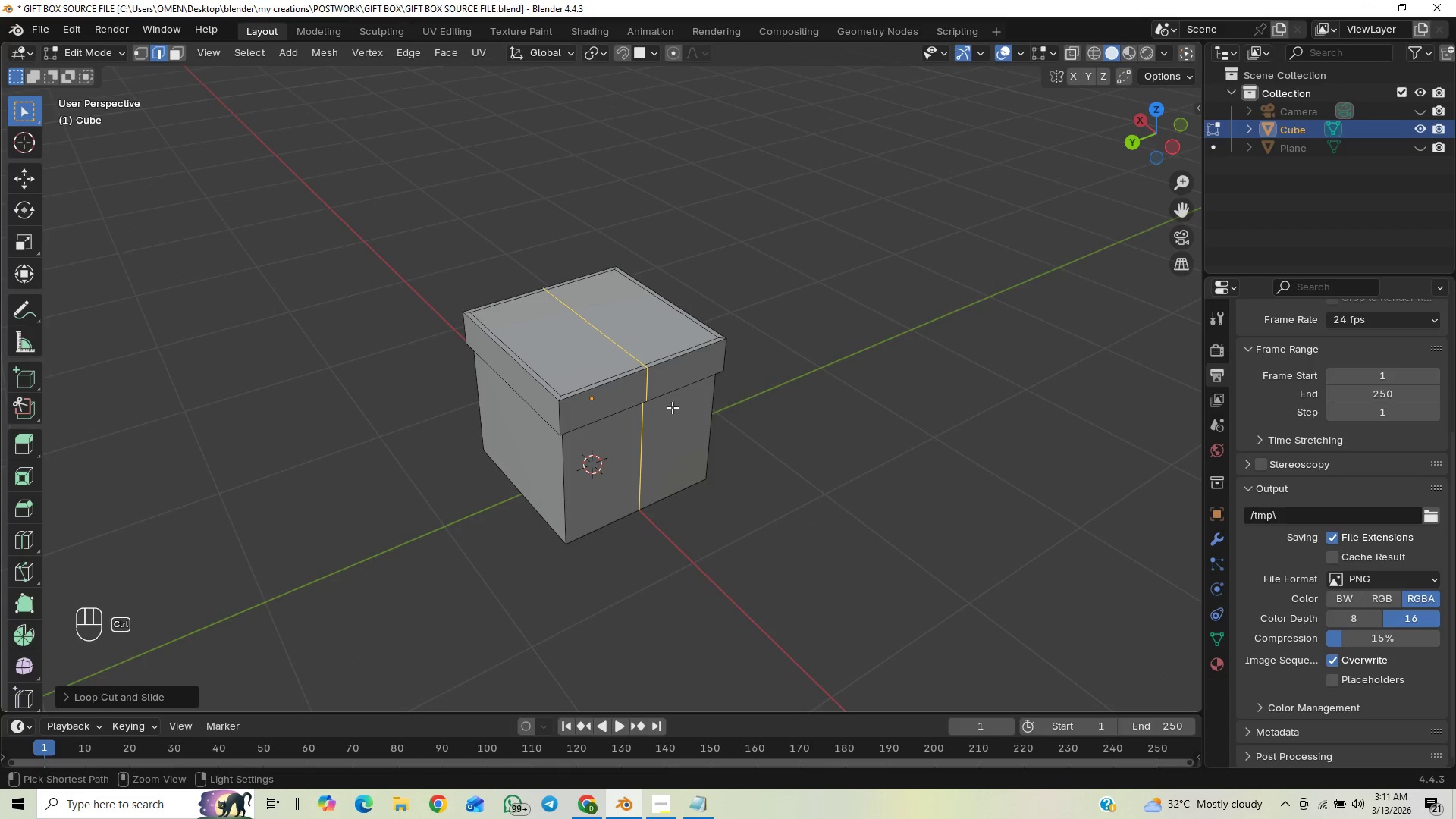 
key(Control+R)
 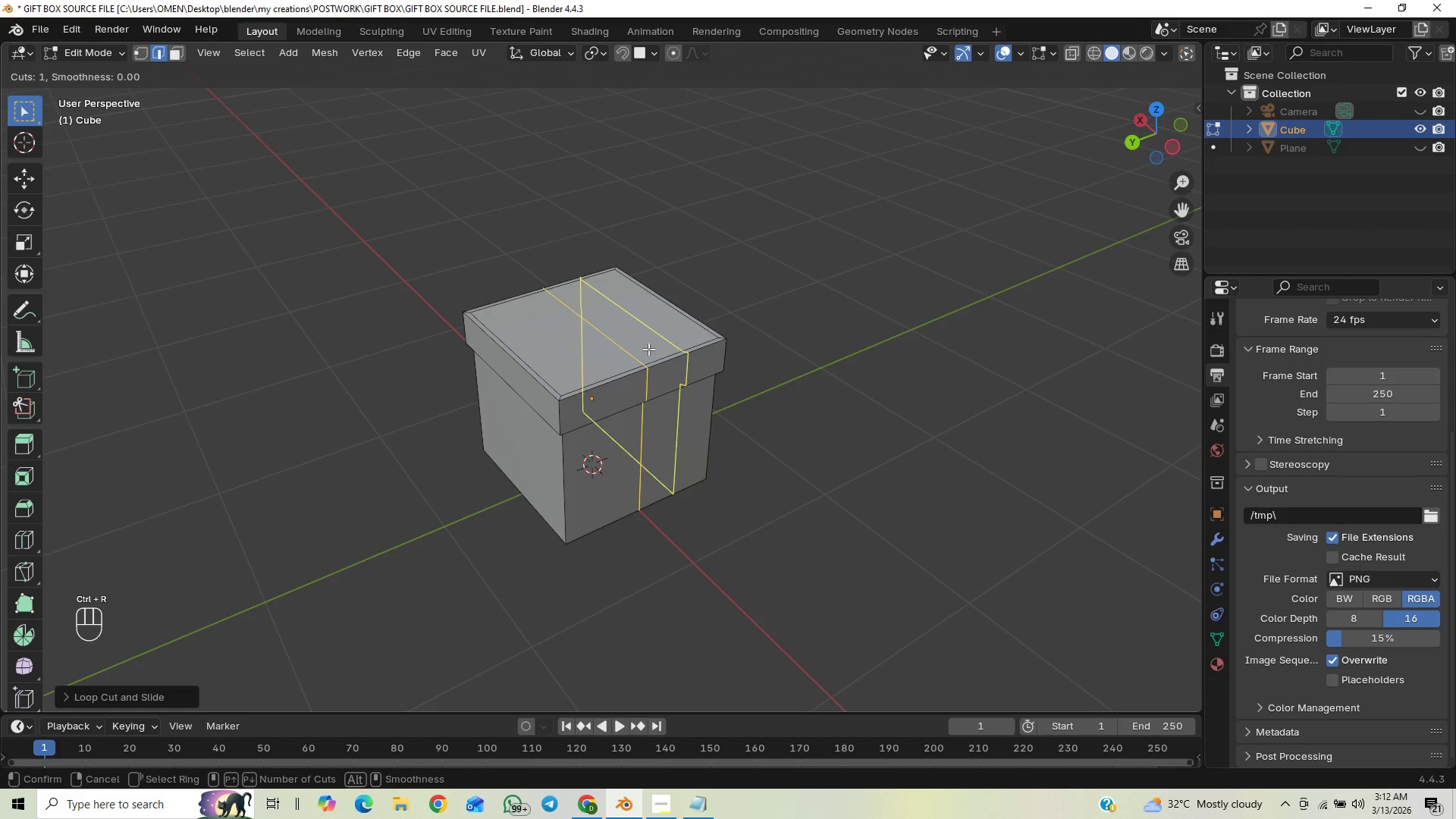 
left_click([626, 335])
 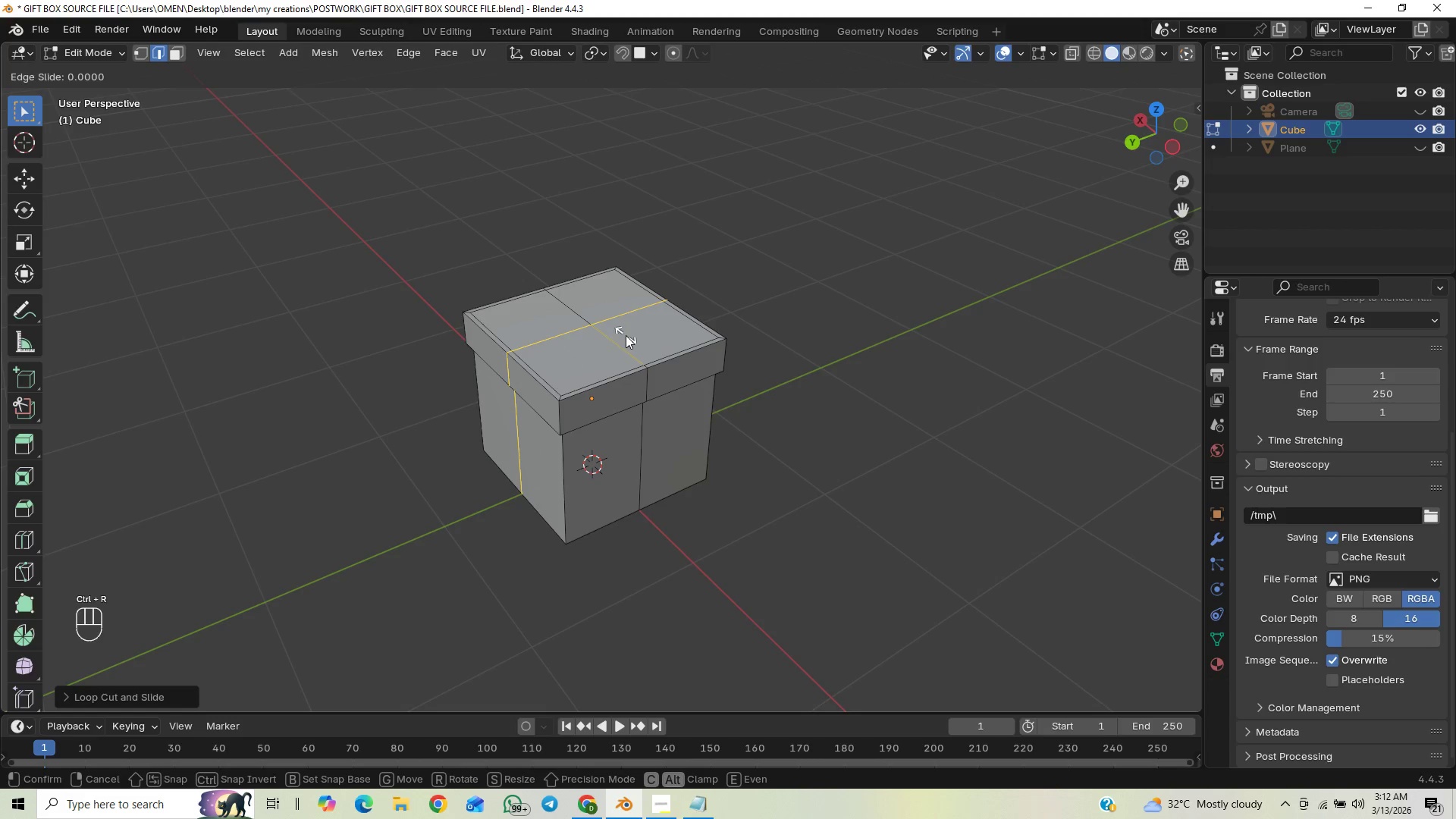 
right_click([626, 335])
 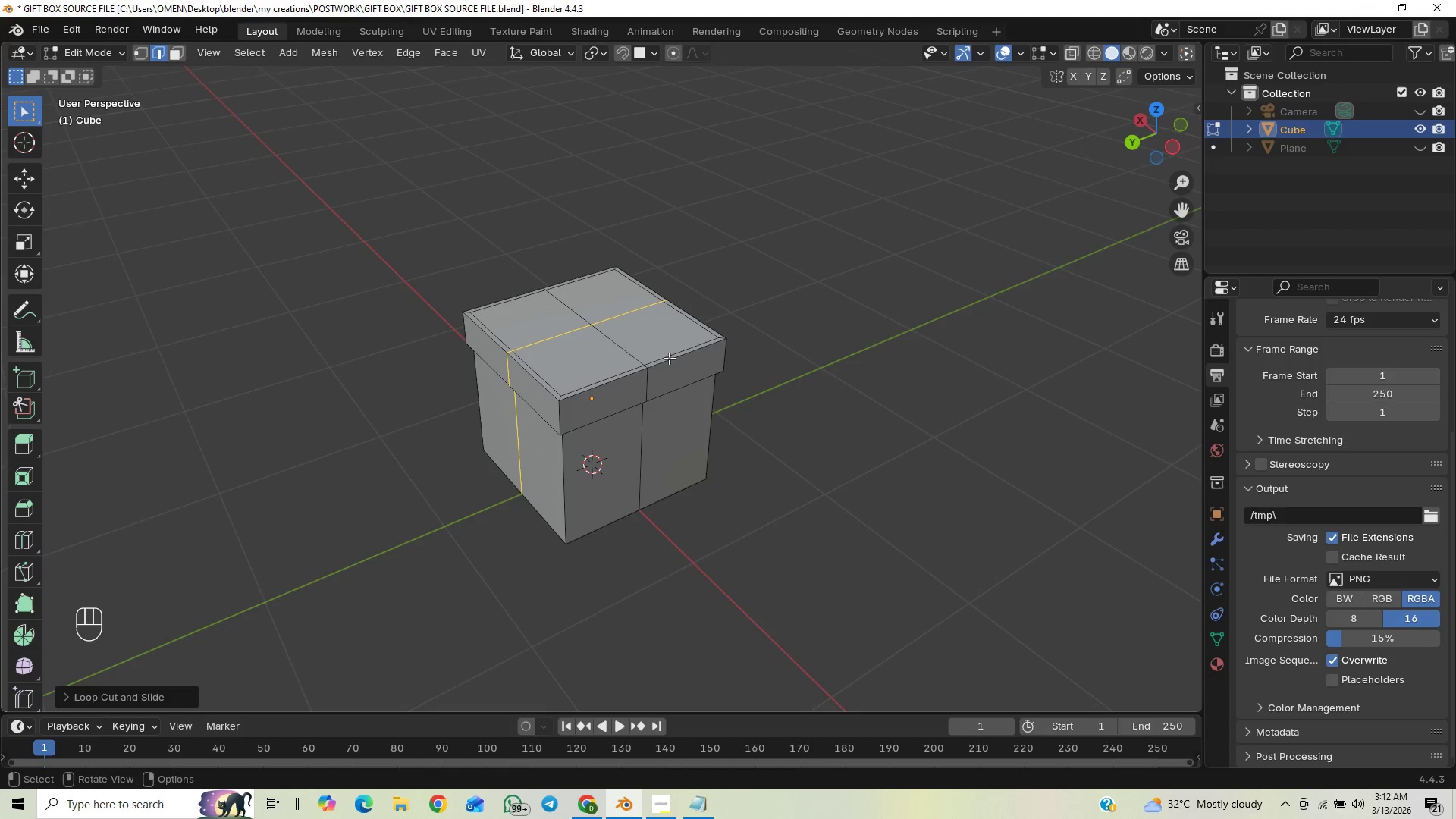 
hold_key(key=ShiftLeft, duration=1.53)
 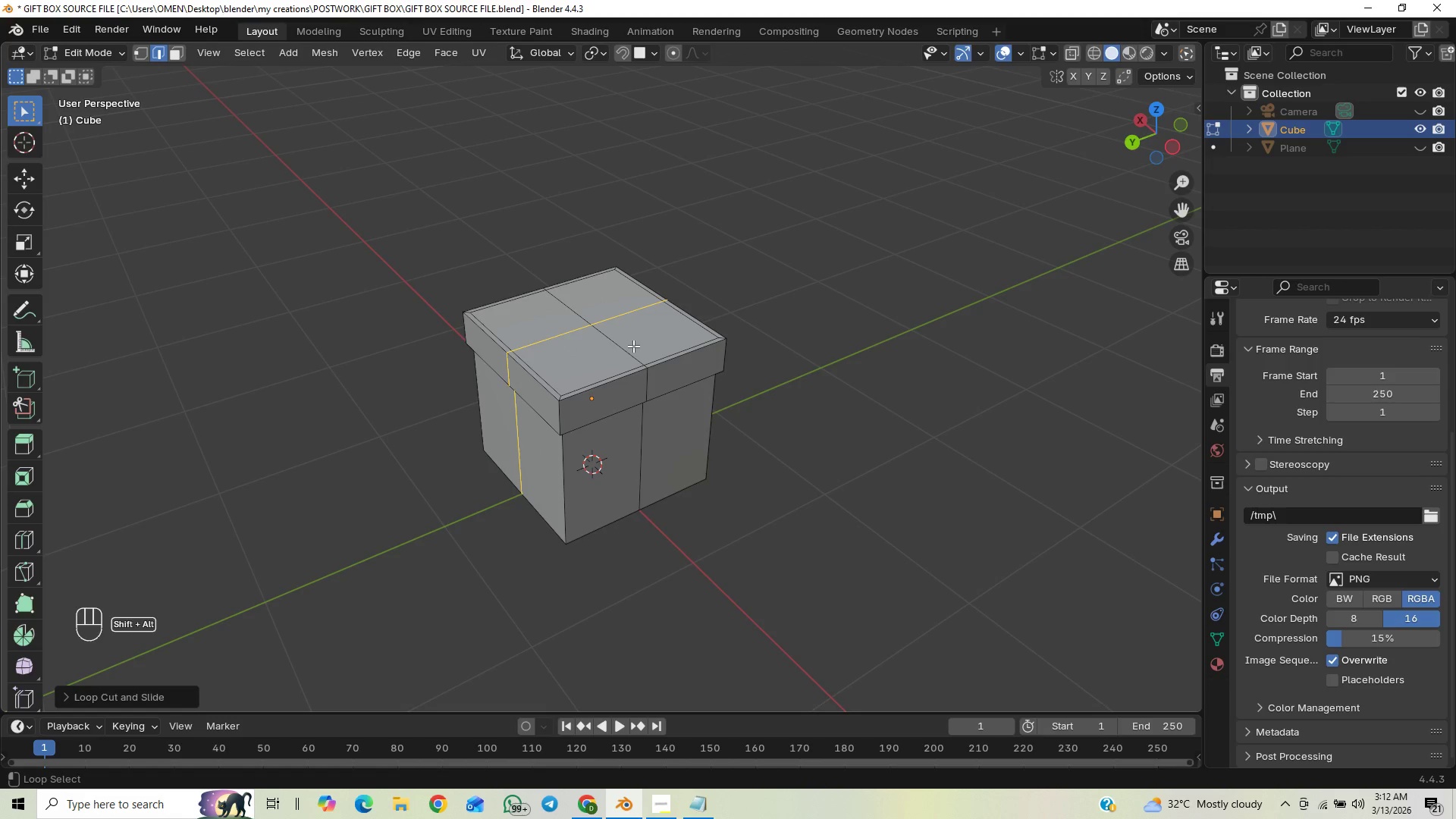 
hold_key(key=ShiftLeft, duration=1.12)
hold_key(key=AltLeft, duration=1.16)
left_click([626, 349])
 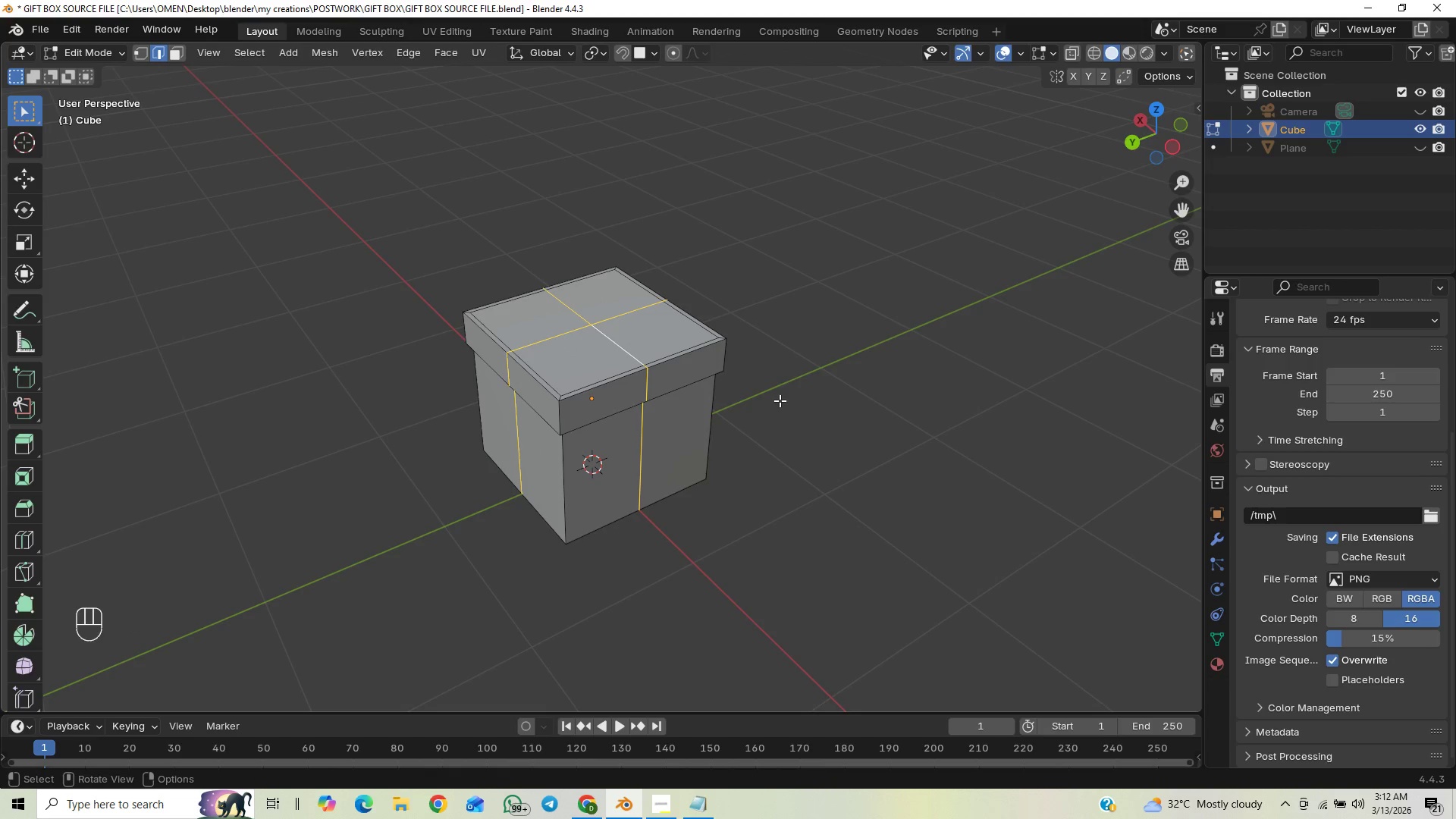 
key(Control+B)
 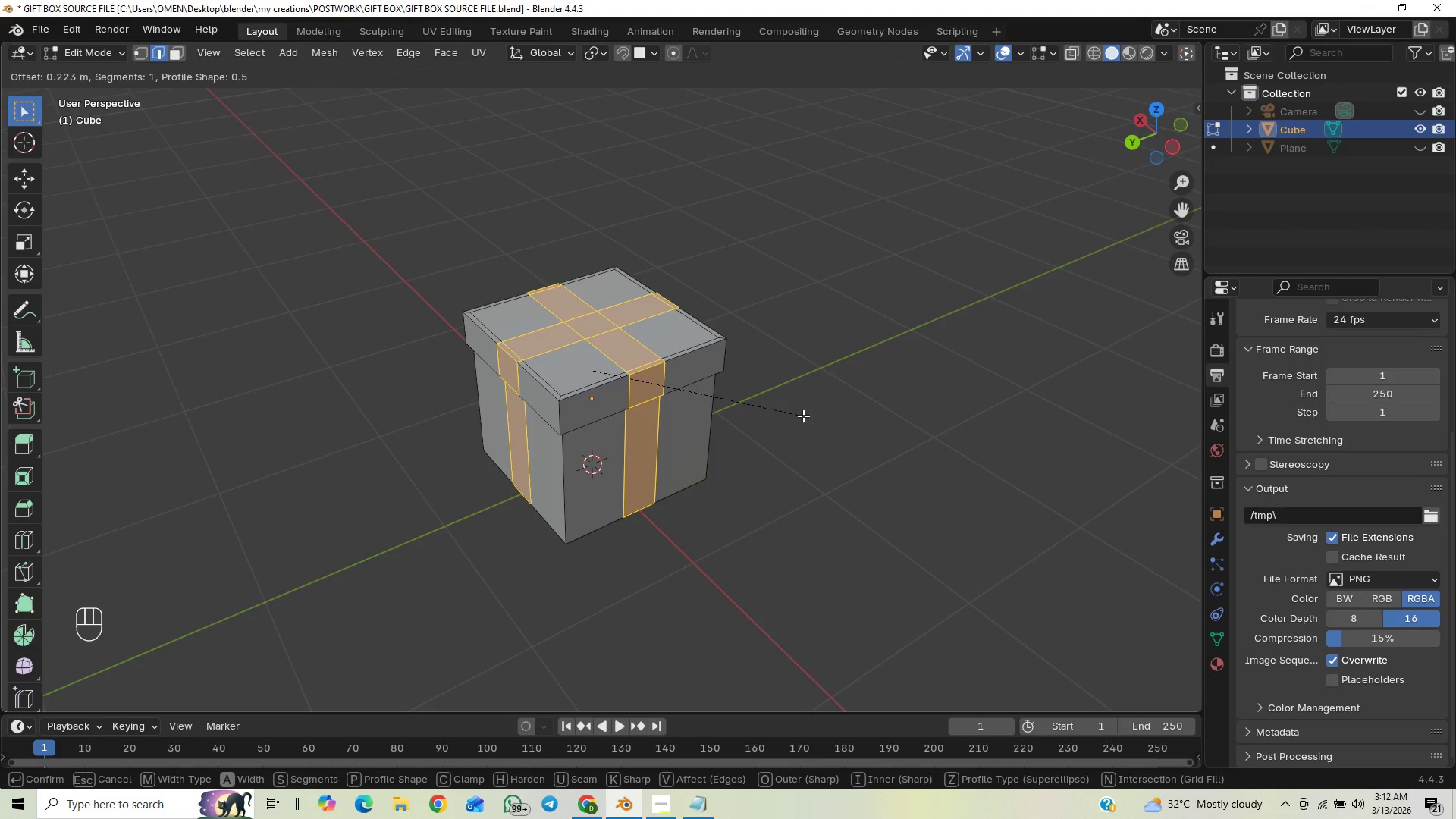 
wait(14.58)
 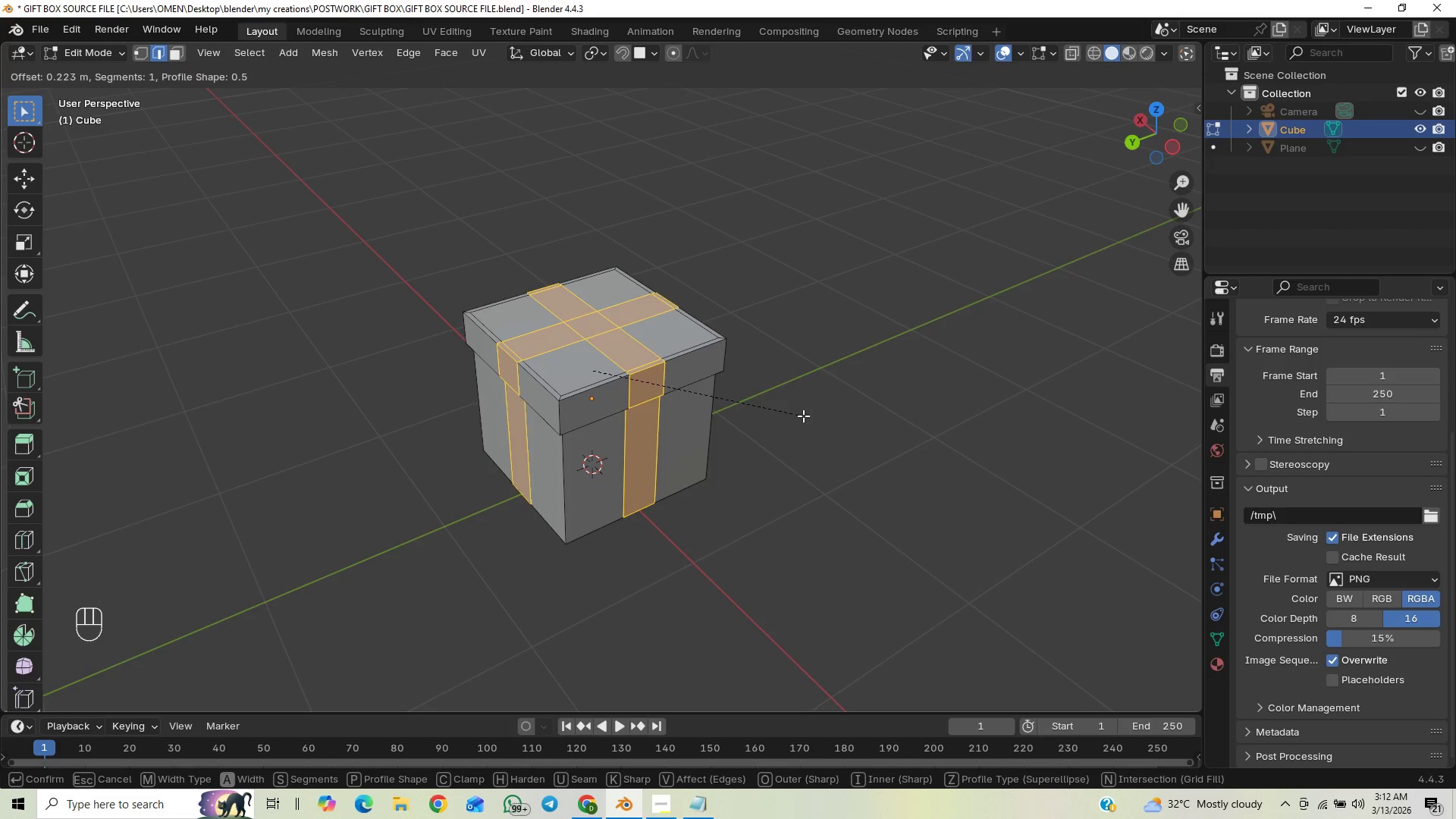 
left_click([805, 416])
 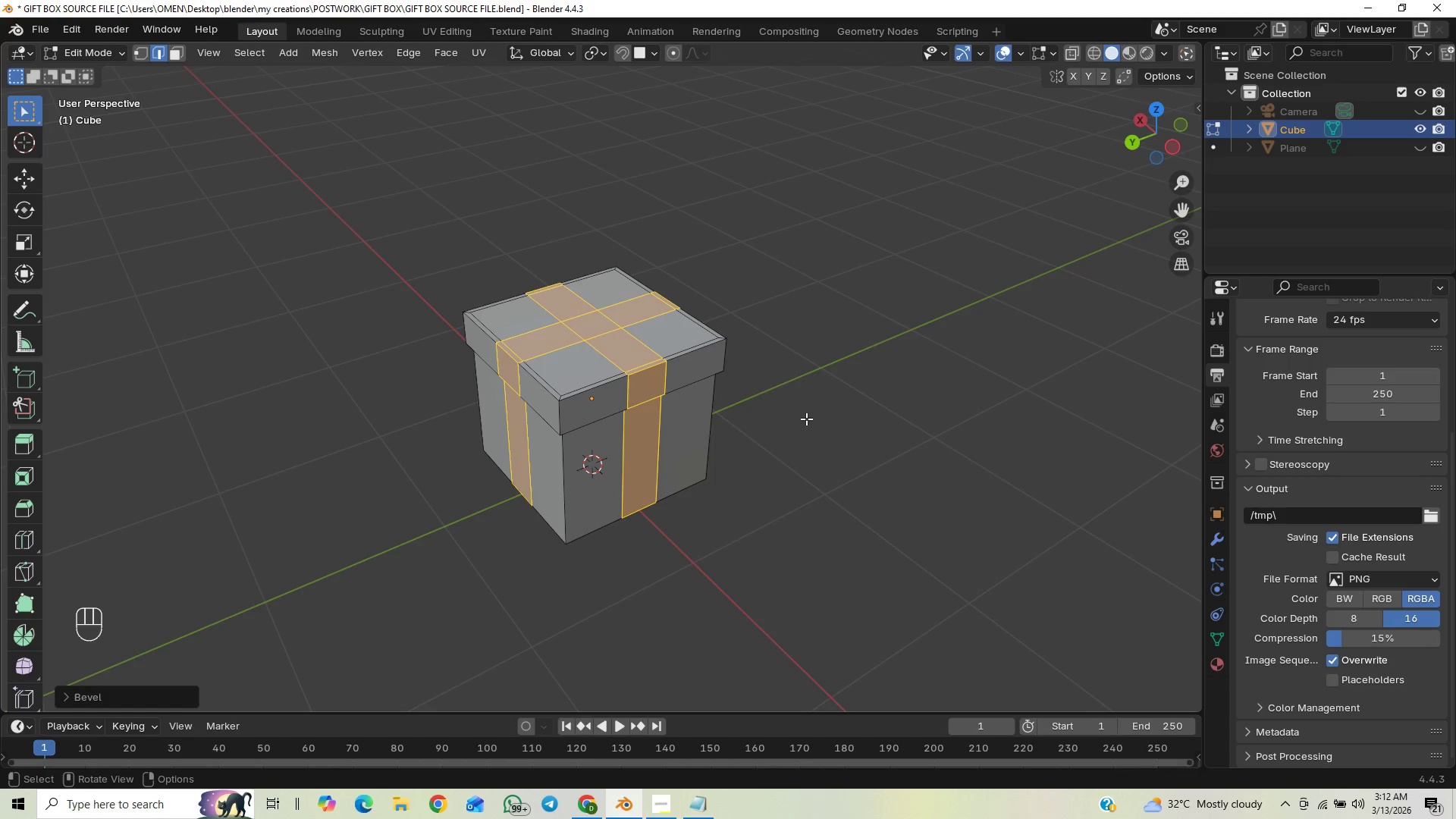 
key(Control+S)
 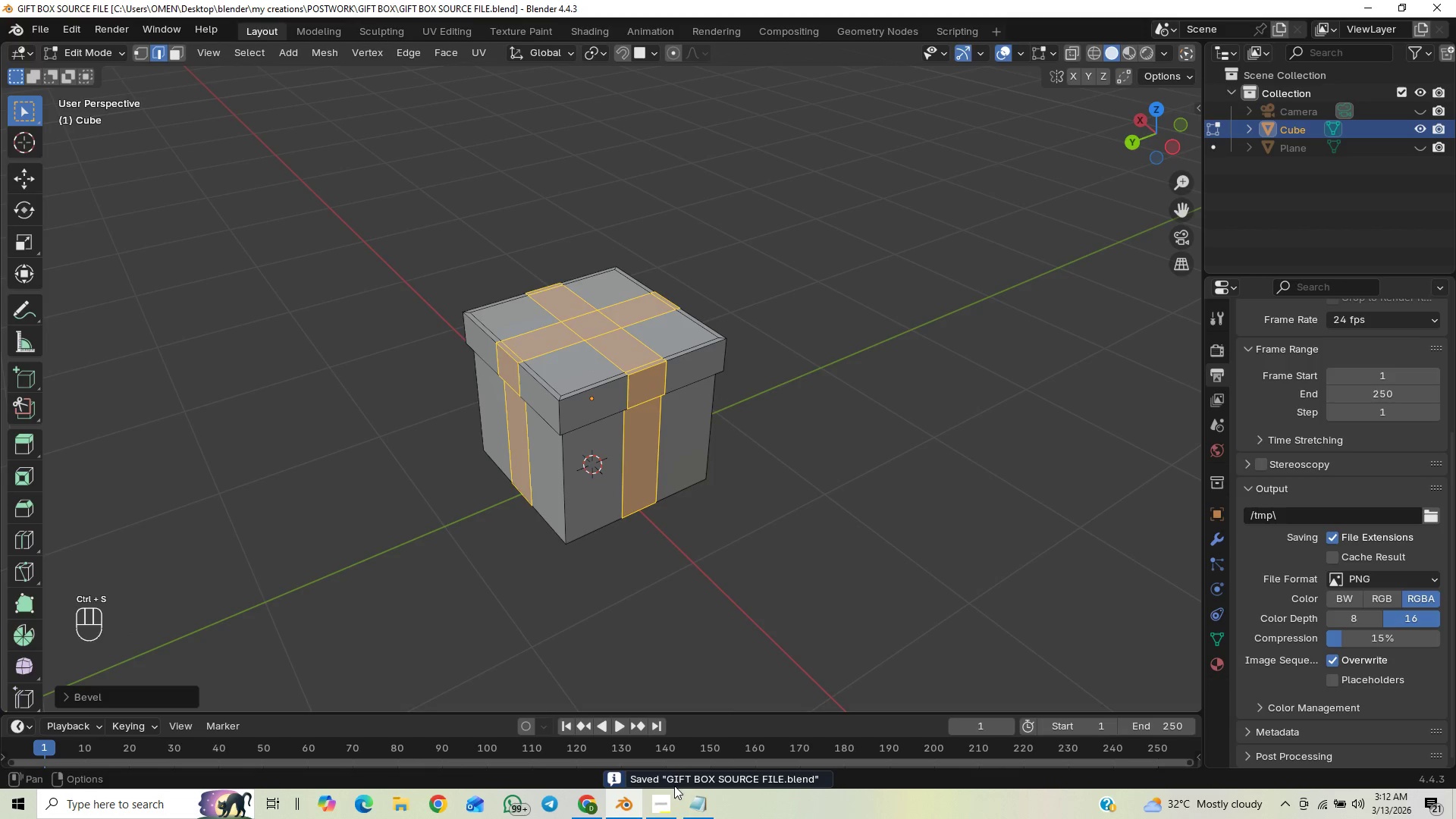 
left_click([664, 802])